 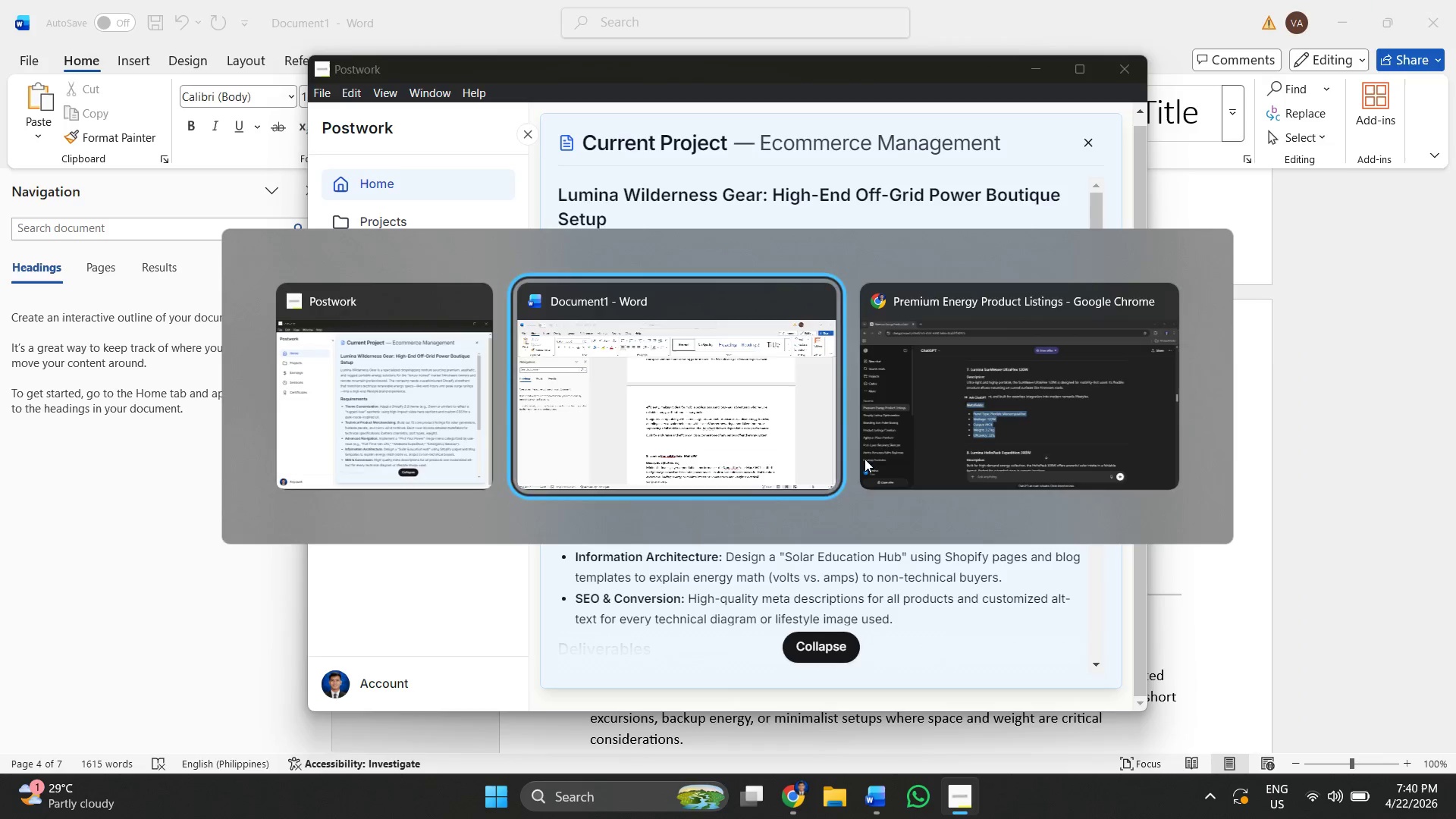 
key(Alt+Tab)
 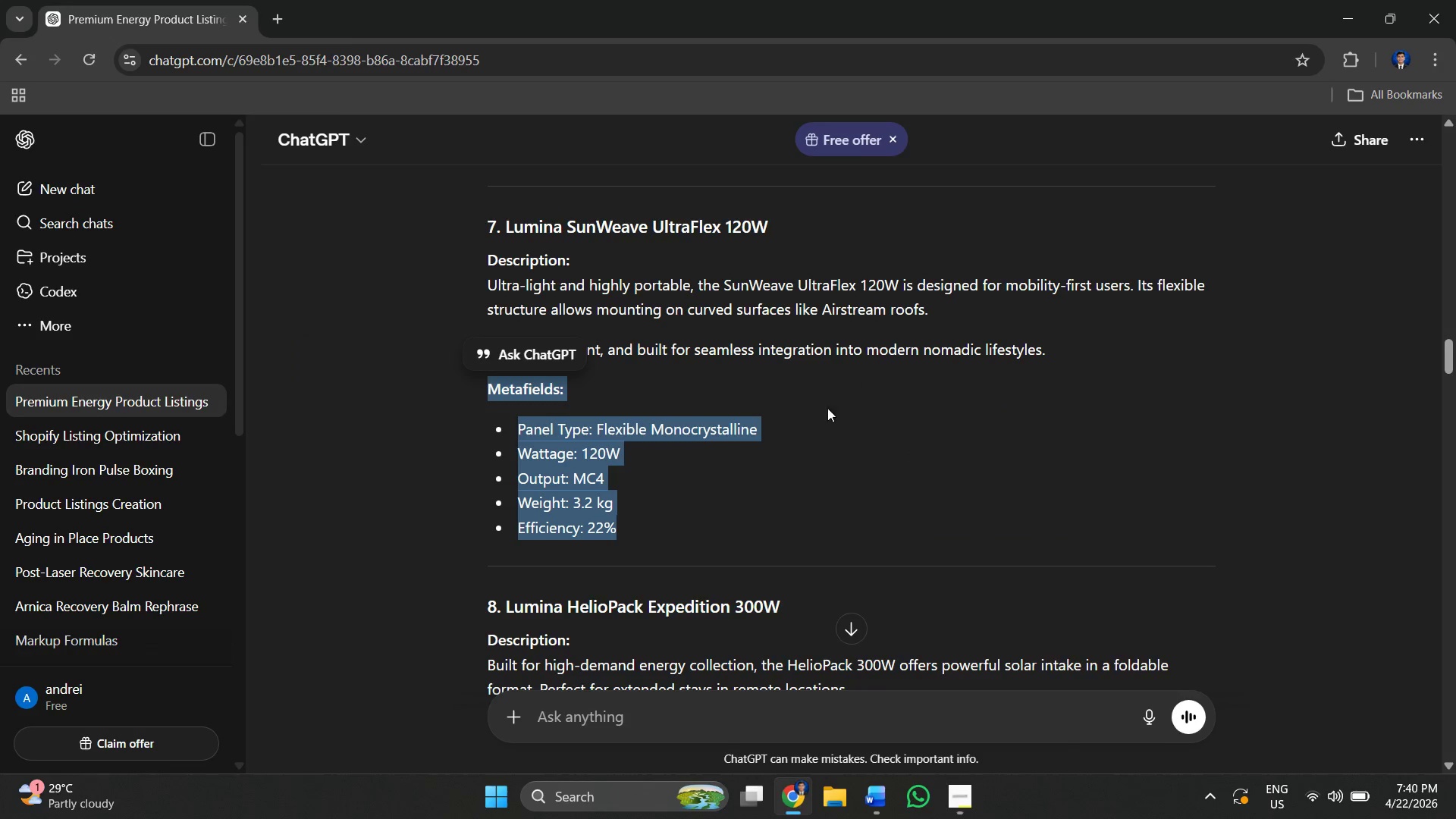 
left_click([767, 487])
 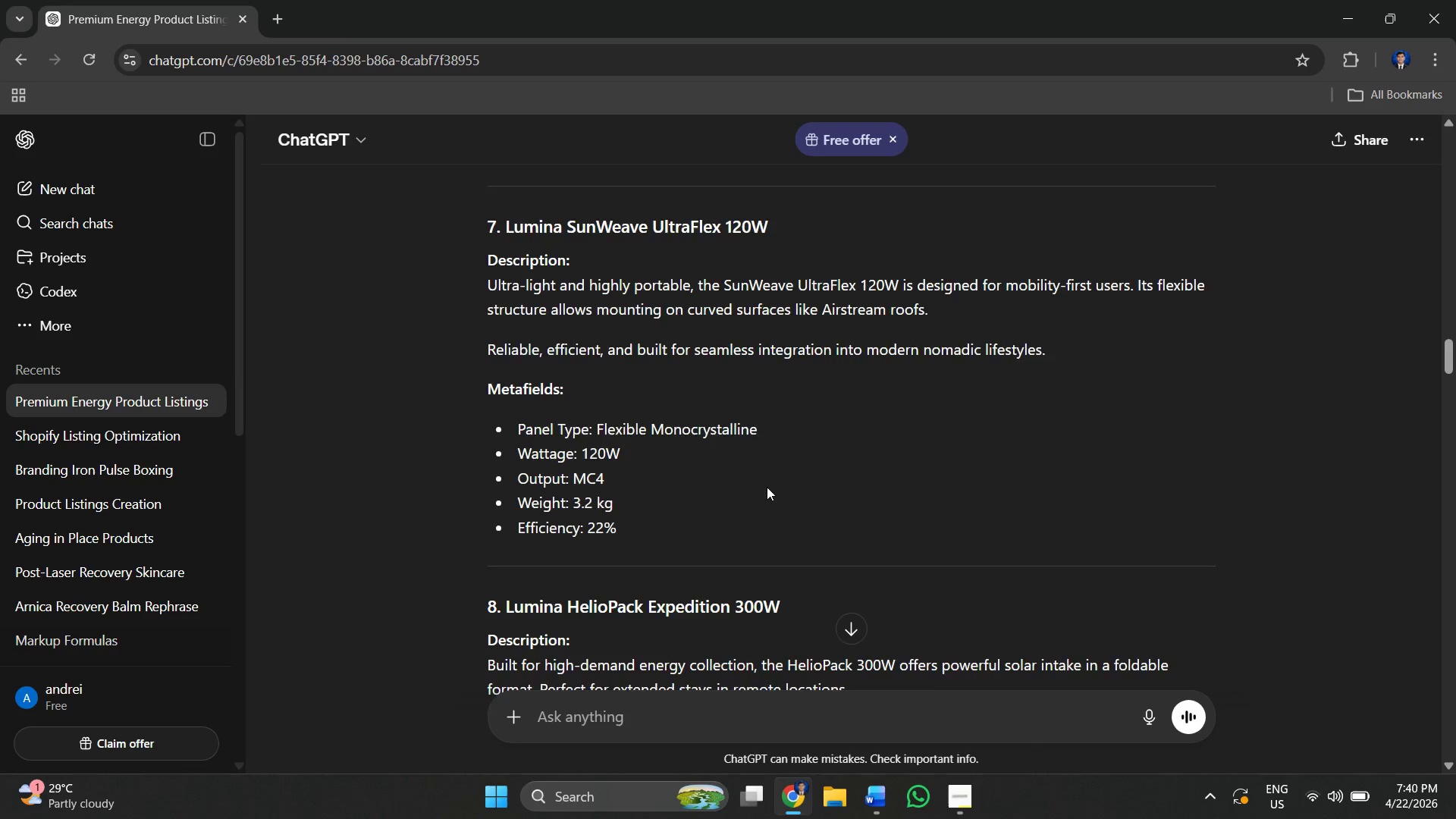 
scroll: coordinate [745, 447], scroll_direction: down, amount: 5.0
 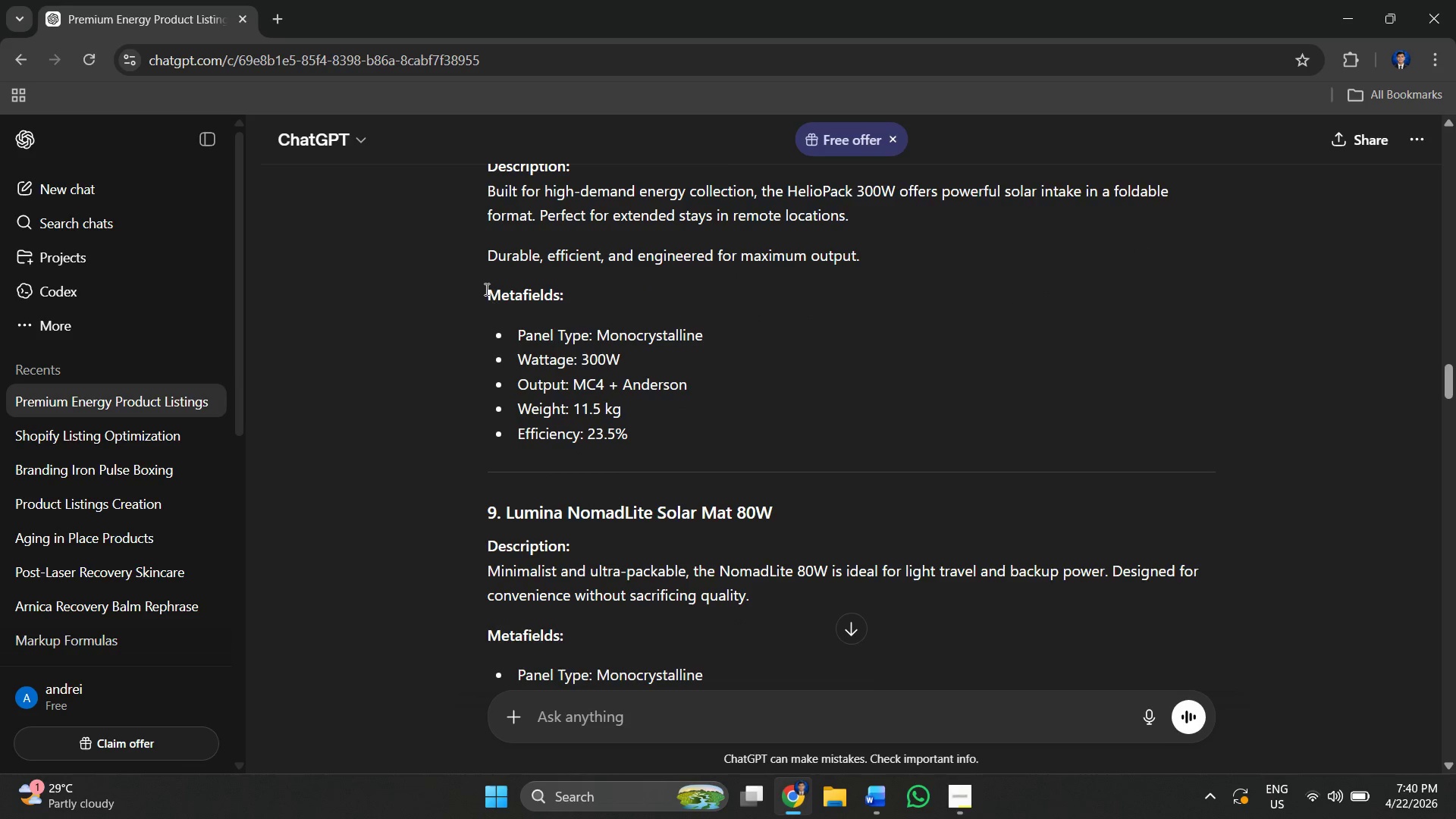 
left_click_drag(start_coordinate=[472, 280], to_coordinate=[681, 431])
 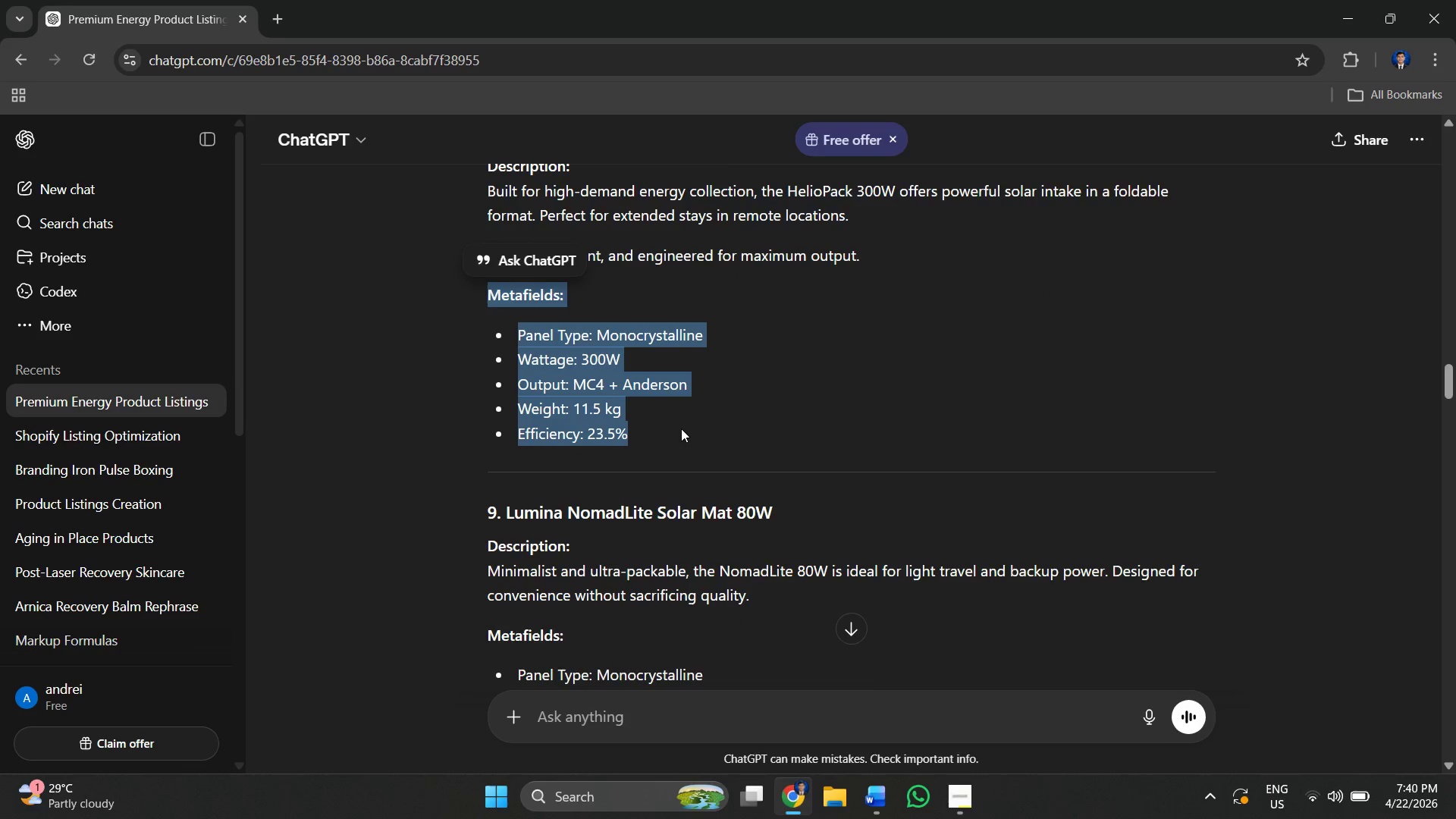 
key(Control+C)
 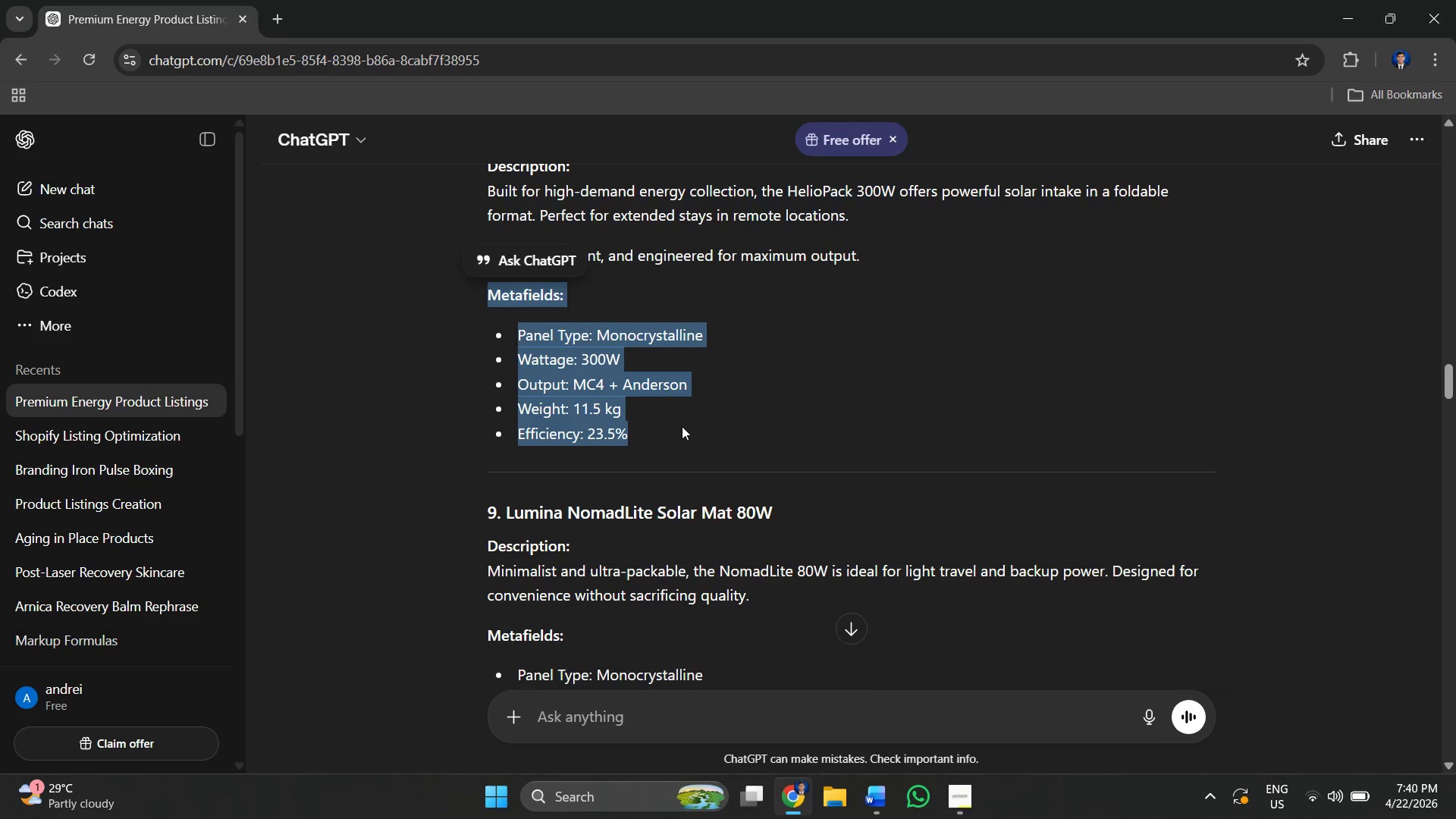 
key(Alt+Tab)